 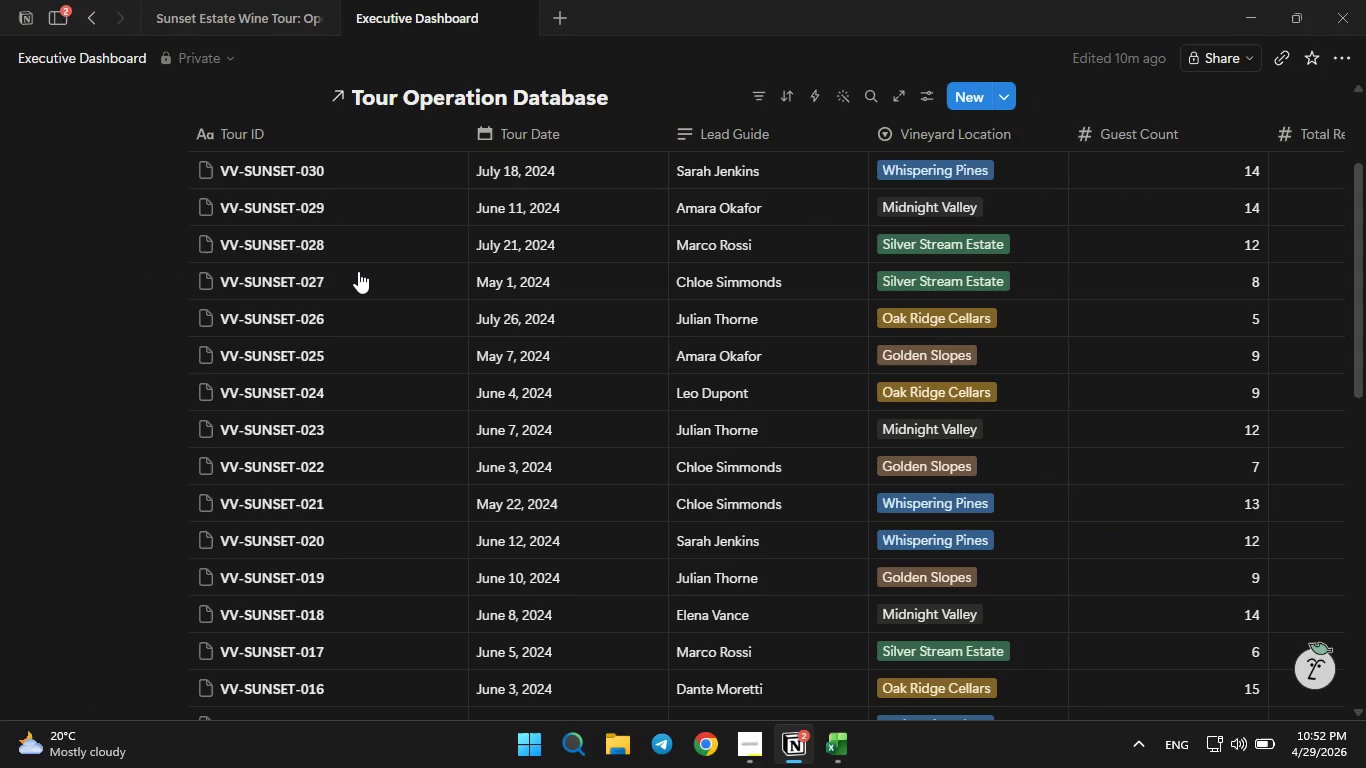 
key(PrintScreen)
 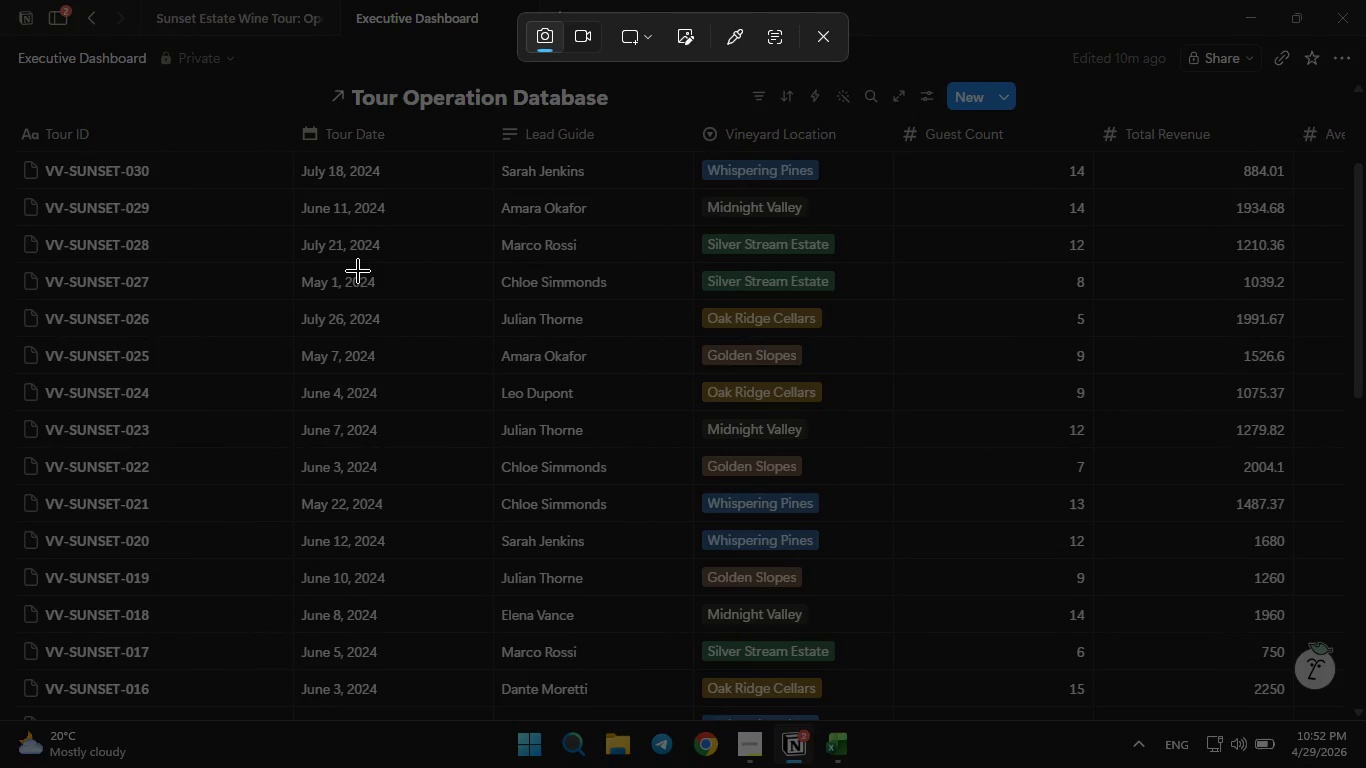 
left_click([827, 40])
 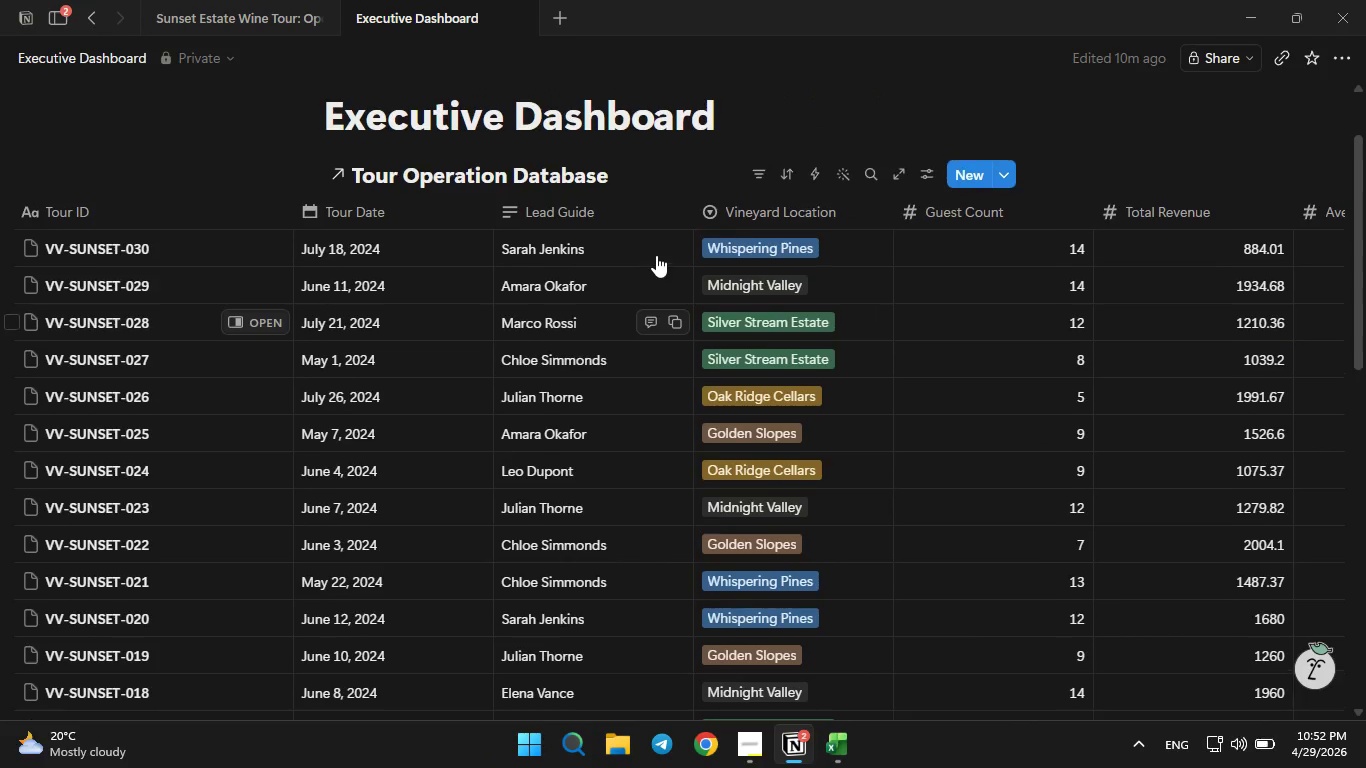 
right_click([656, 255])
 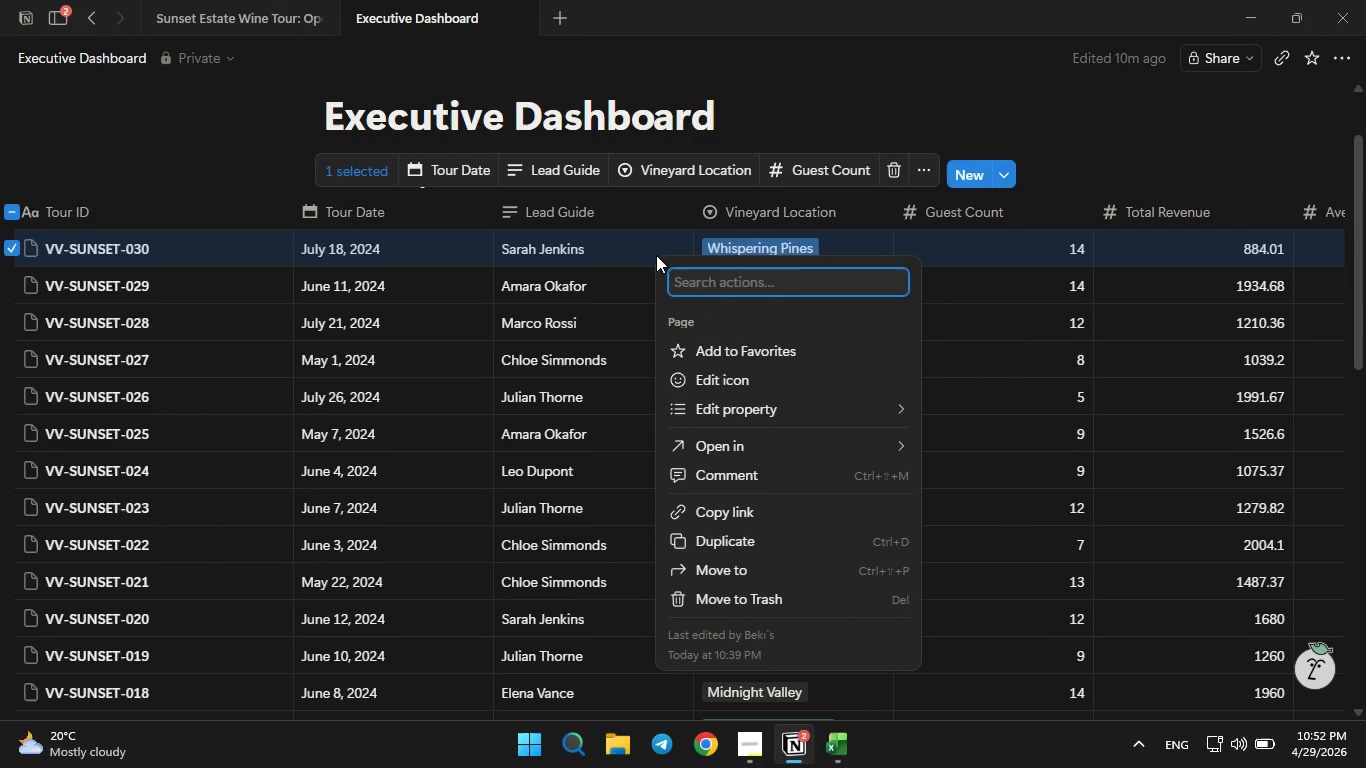 
key(PrintScreen)
 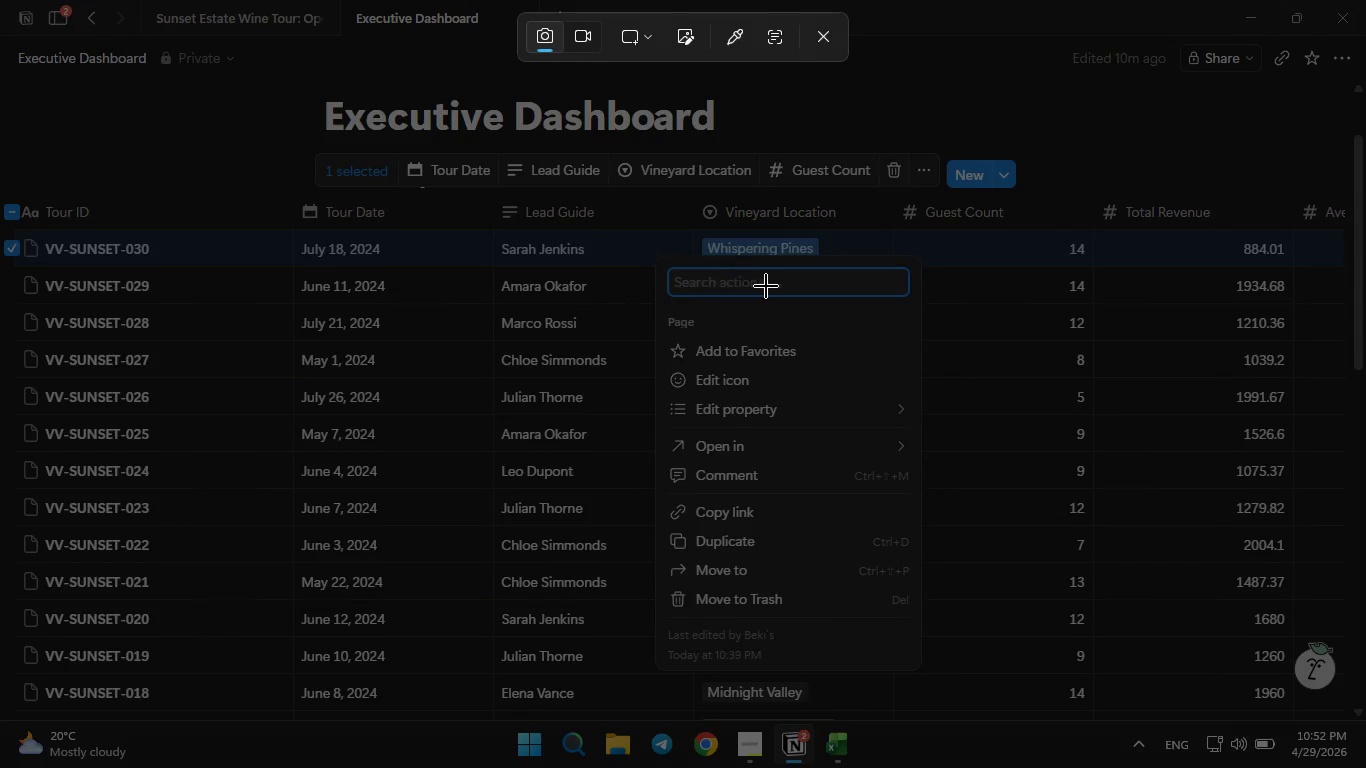 
left_click([793, 294])
 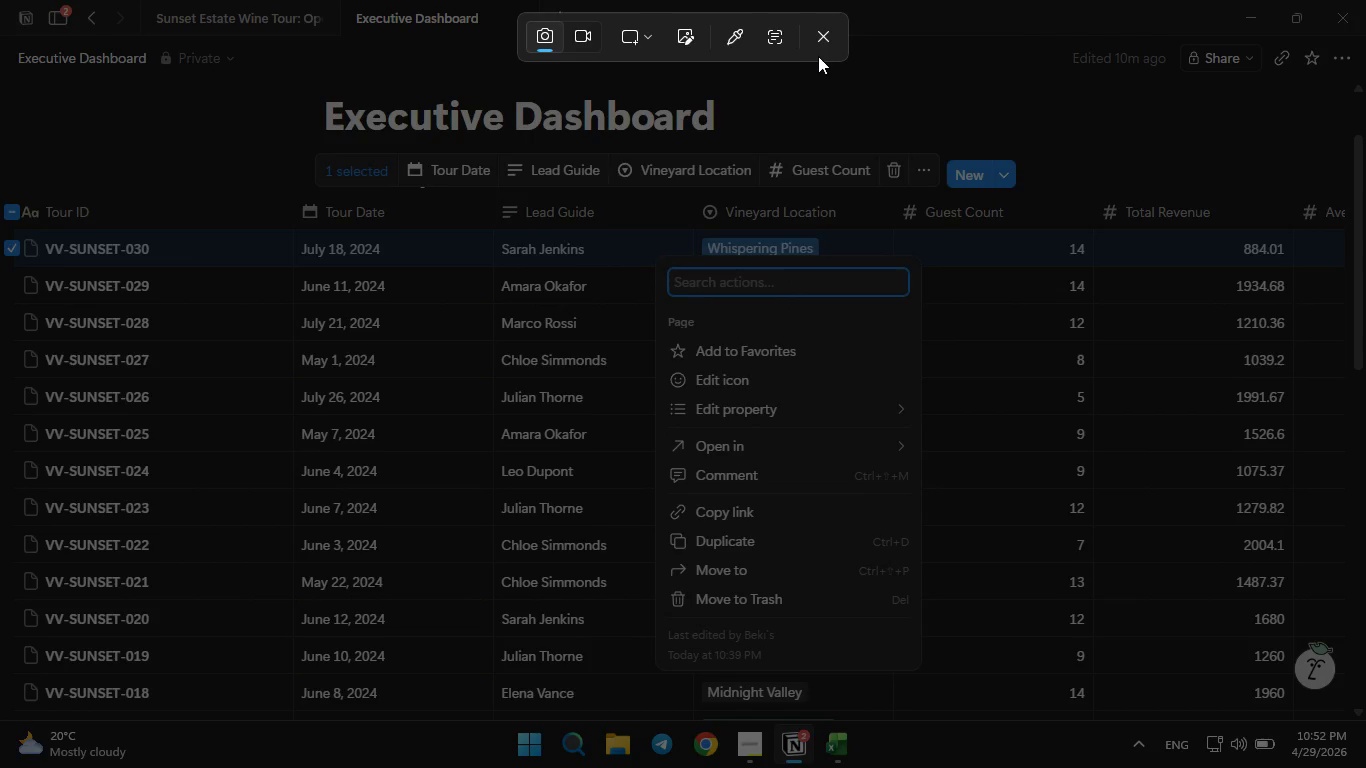 
left_click([818, 56])
 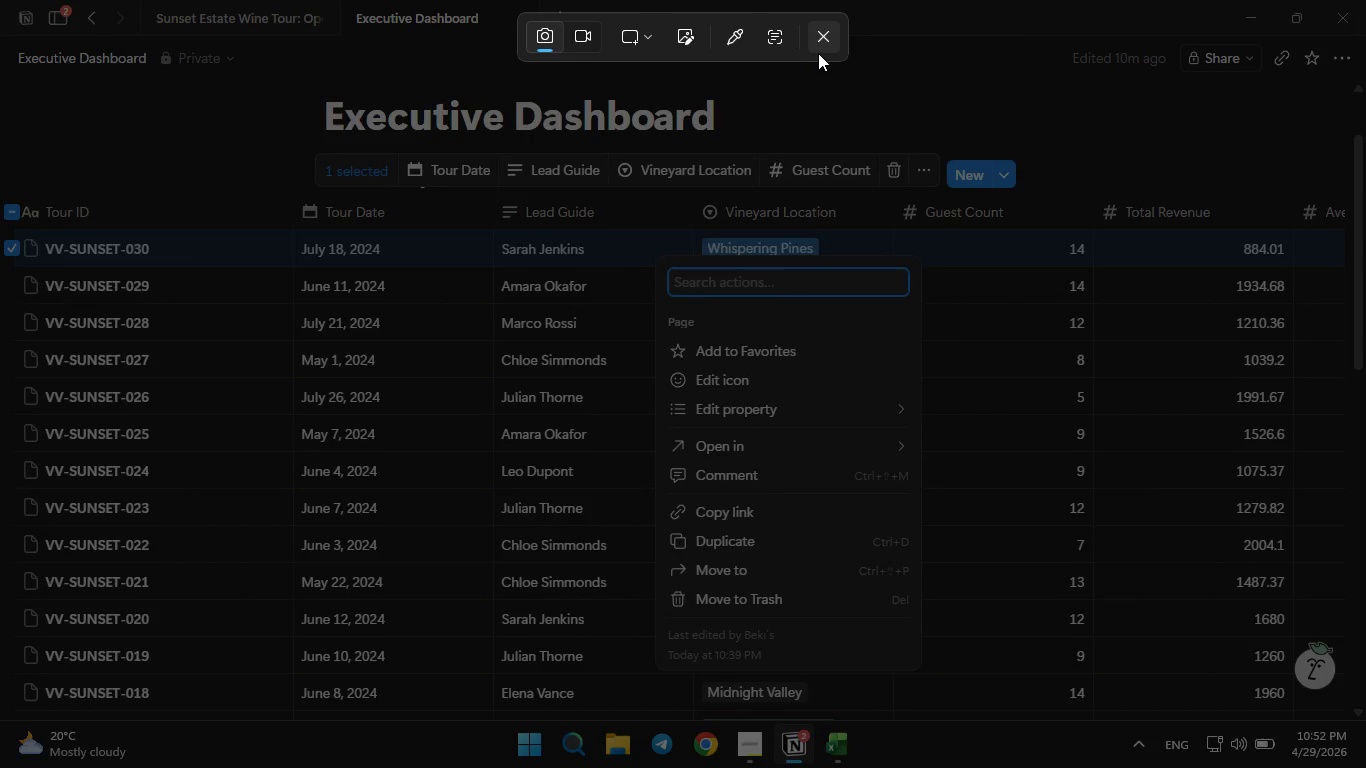 
left_click([818, 53])
 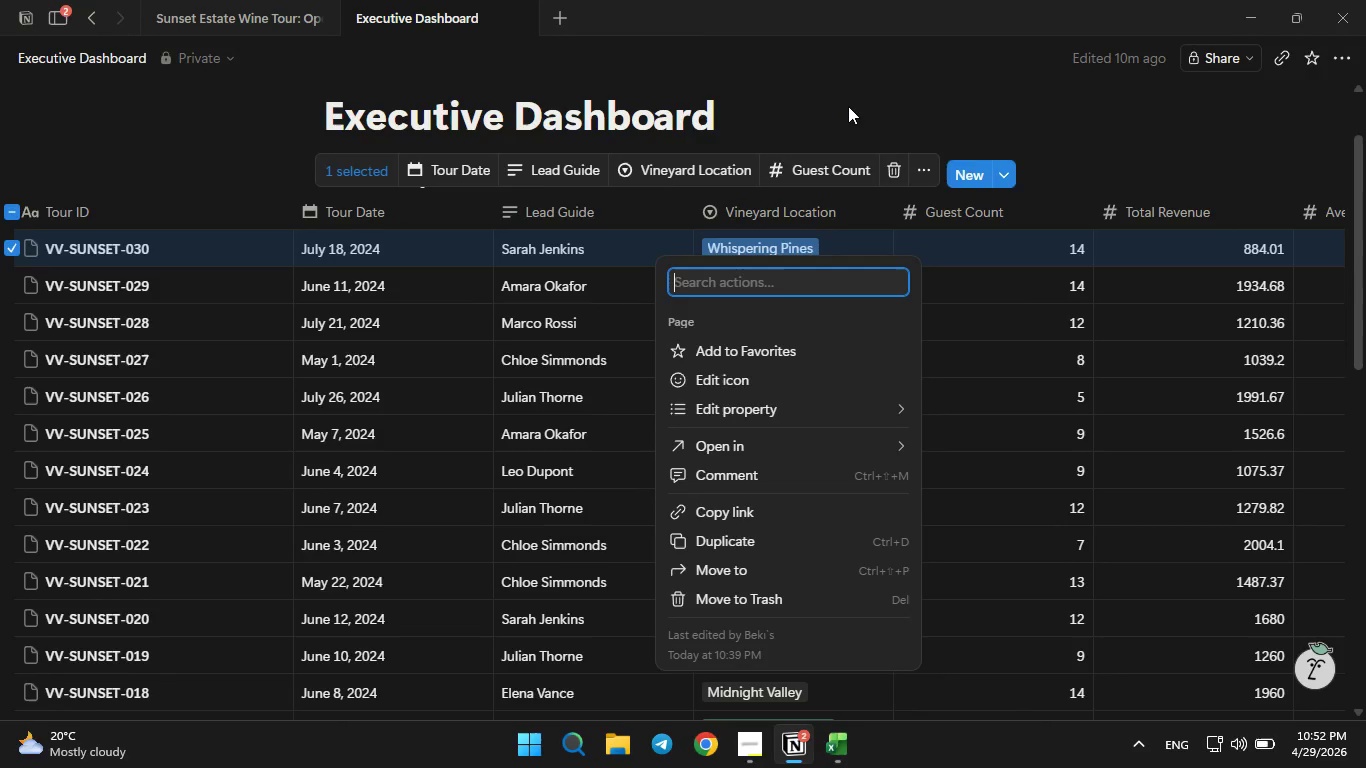 
left_click([848, 106])
 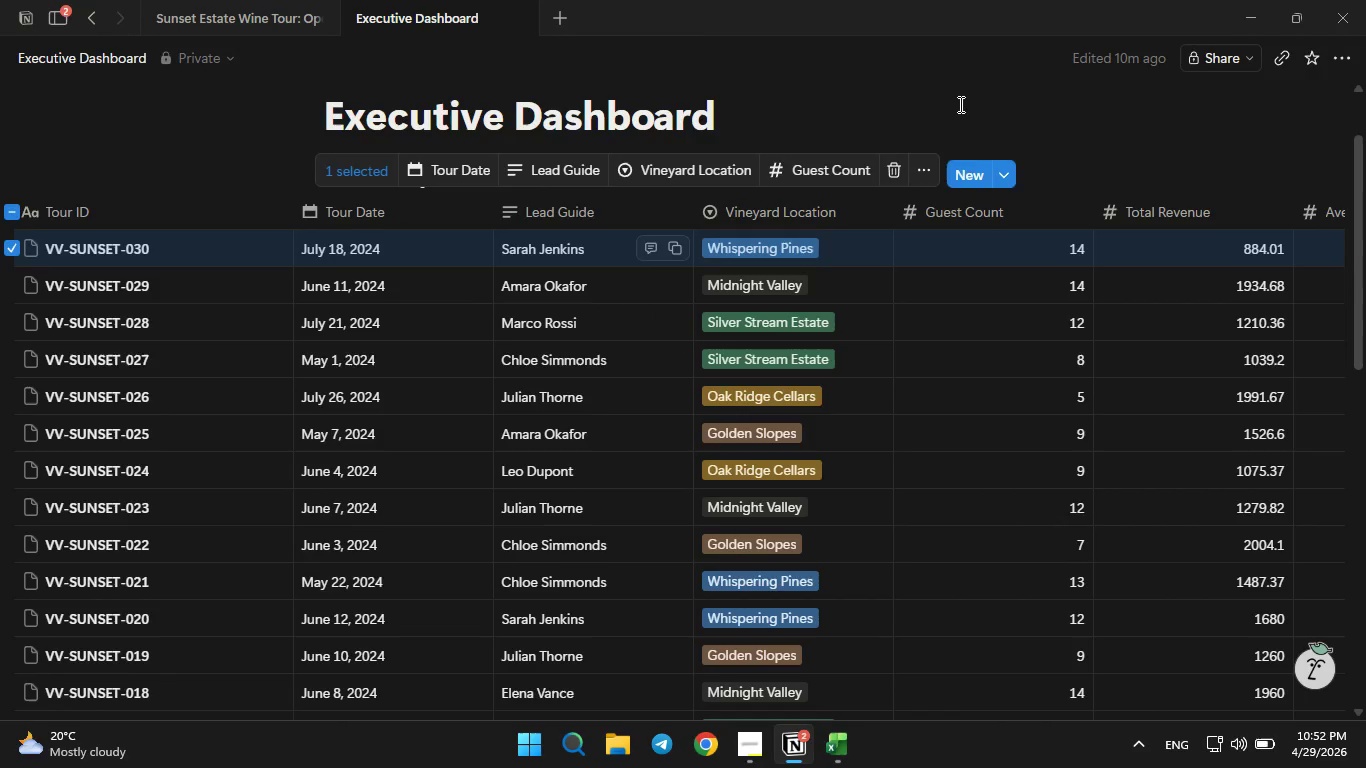 
left_click([958, 103])
 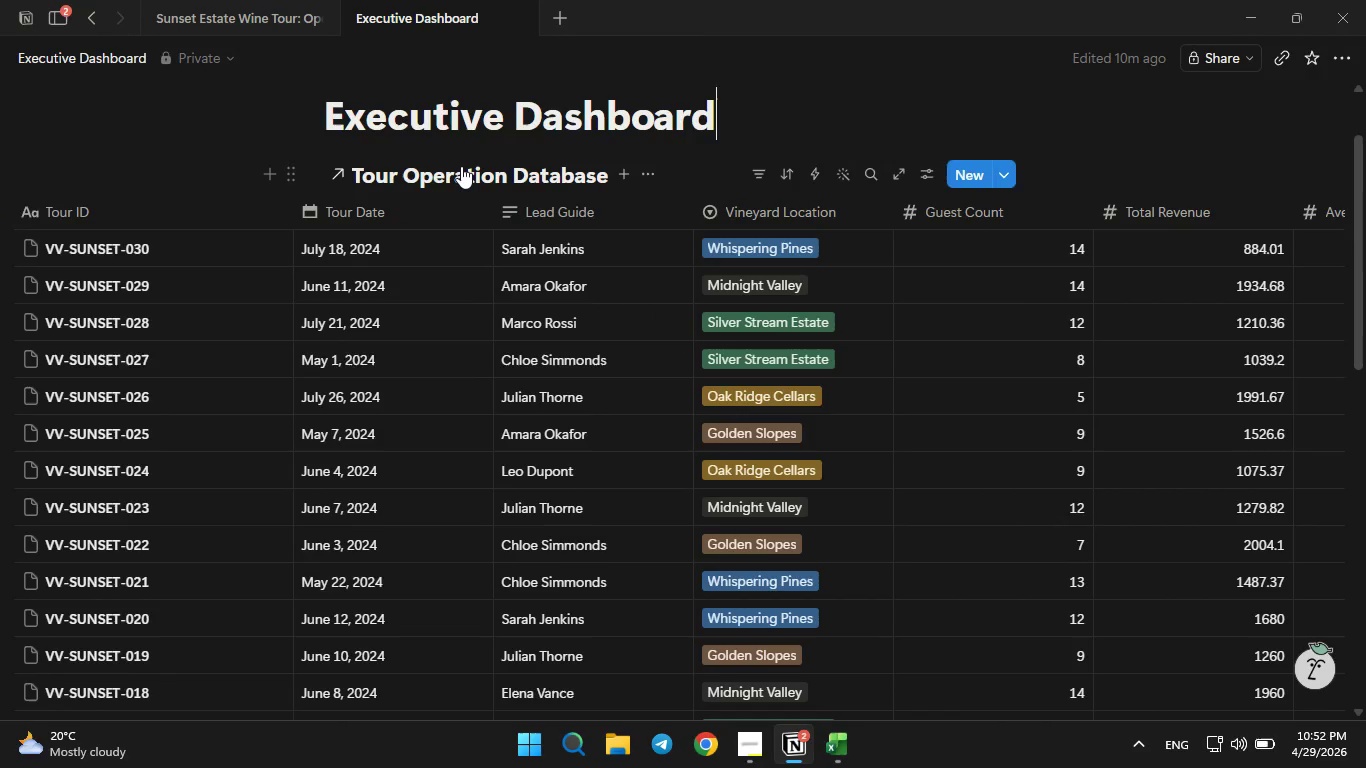 
key(PrintScreen)
 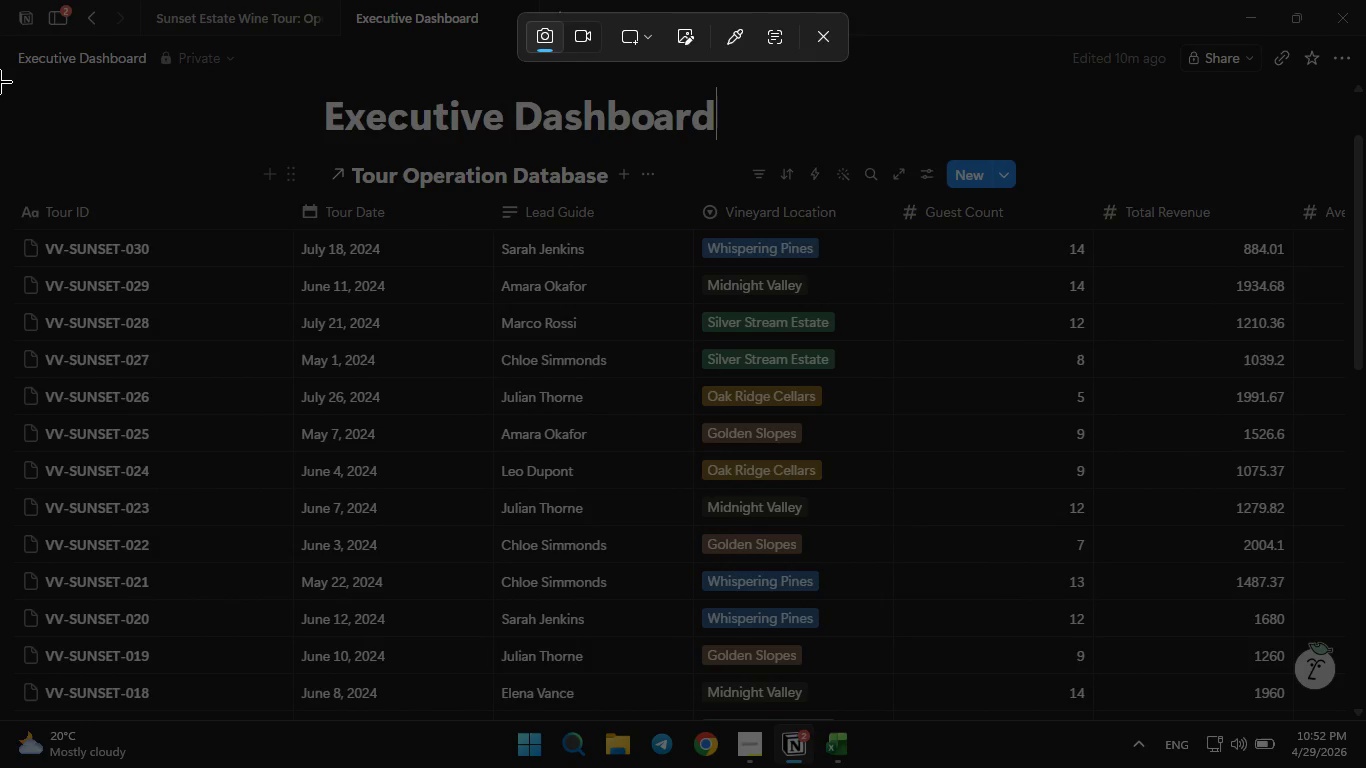 
left_click_drag(start_coordinate=[0, 82], to_coordinate=[1353, 720])
 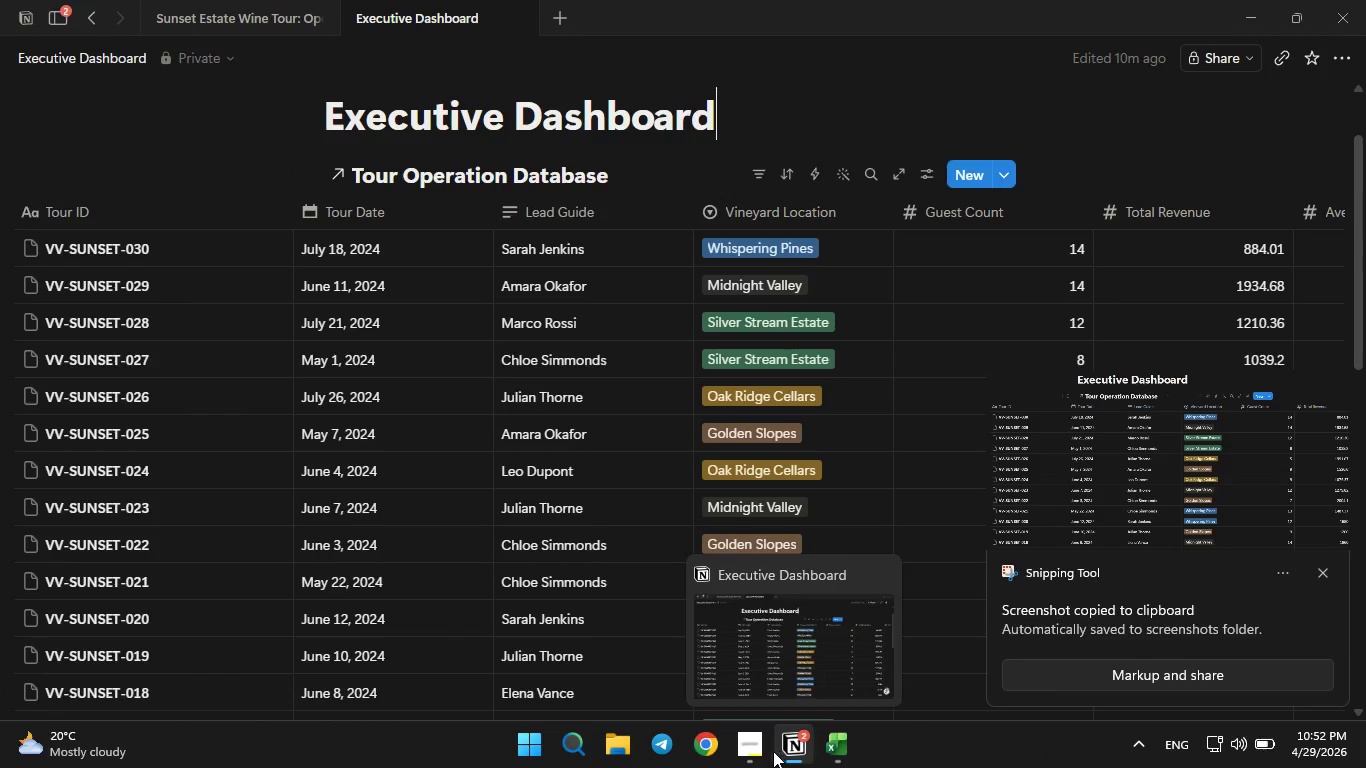 
wait(6.44)
 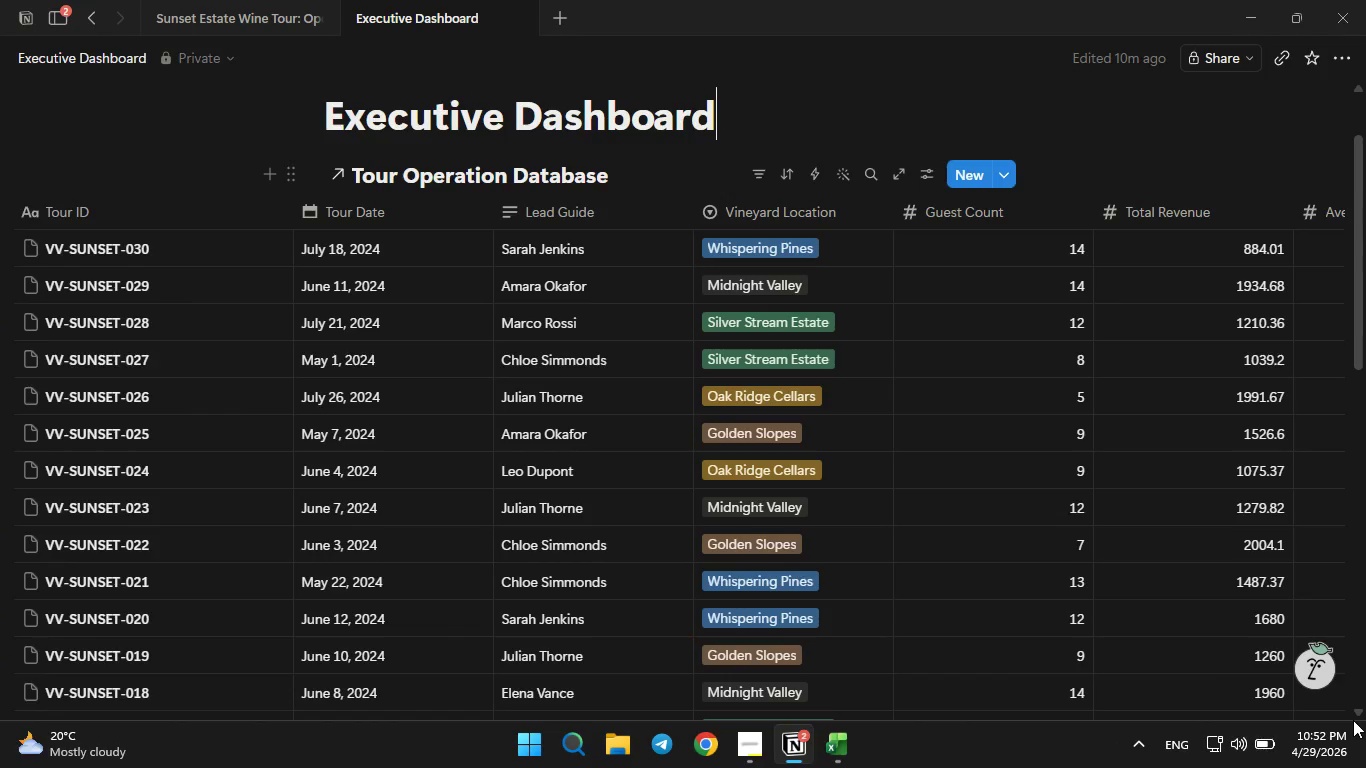 
left_click([763, 753])